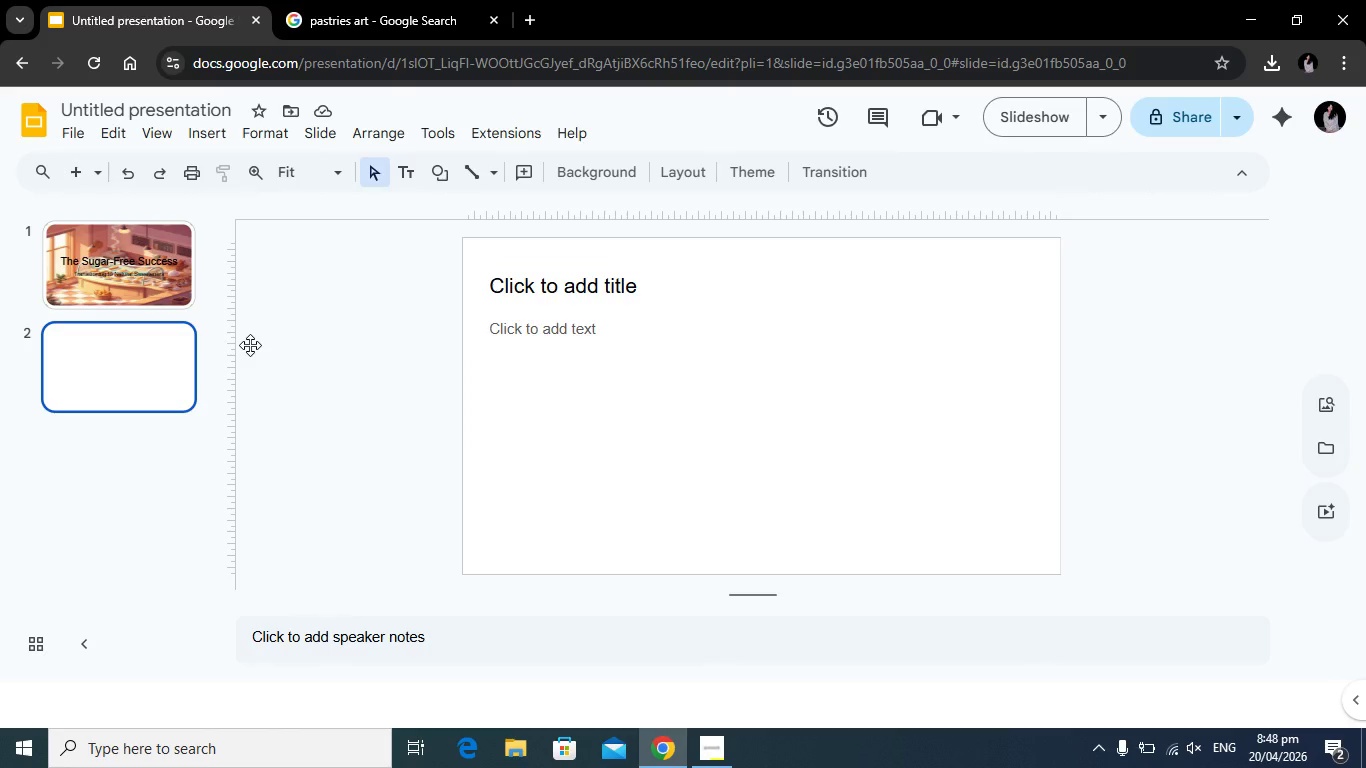 
left_click([557, 296])
 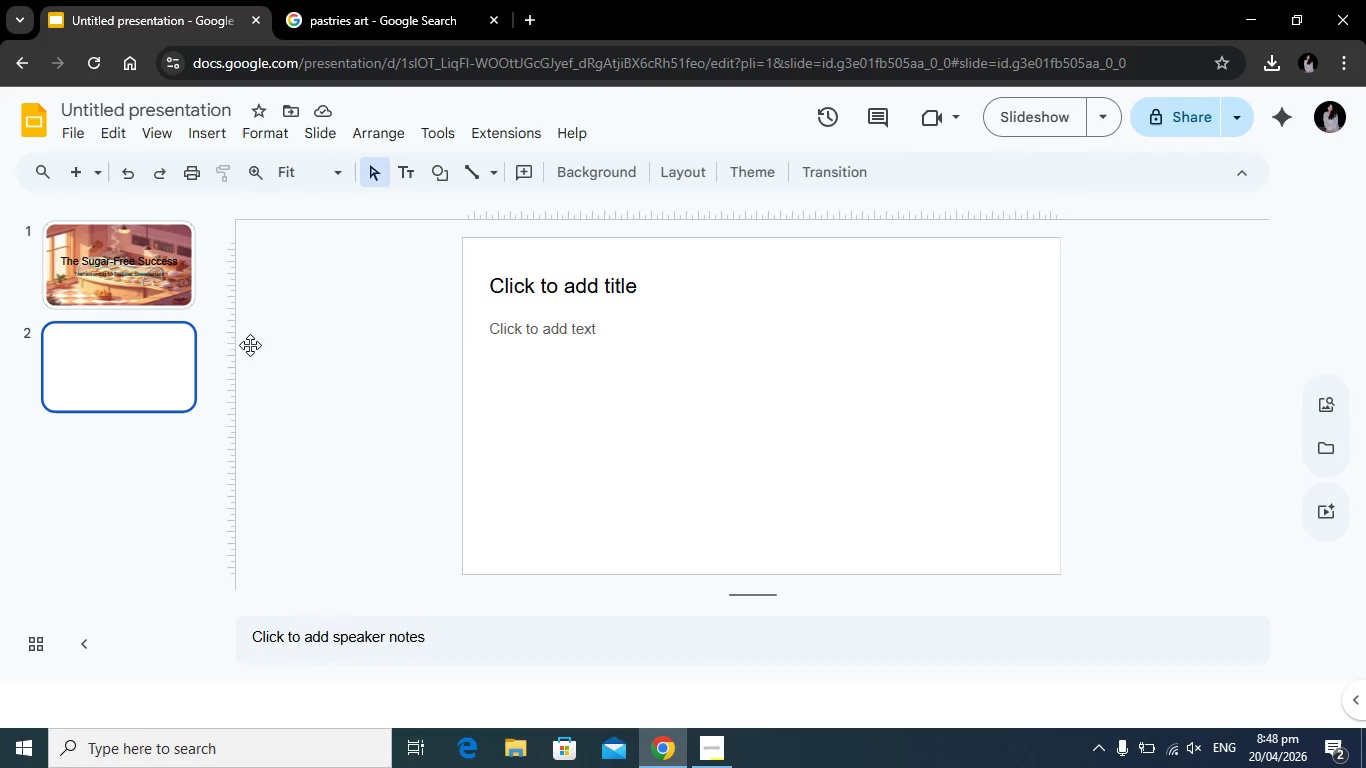 
mouse_move([577, 315])
 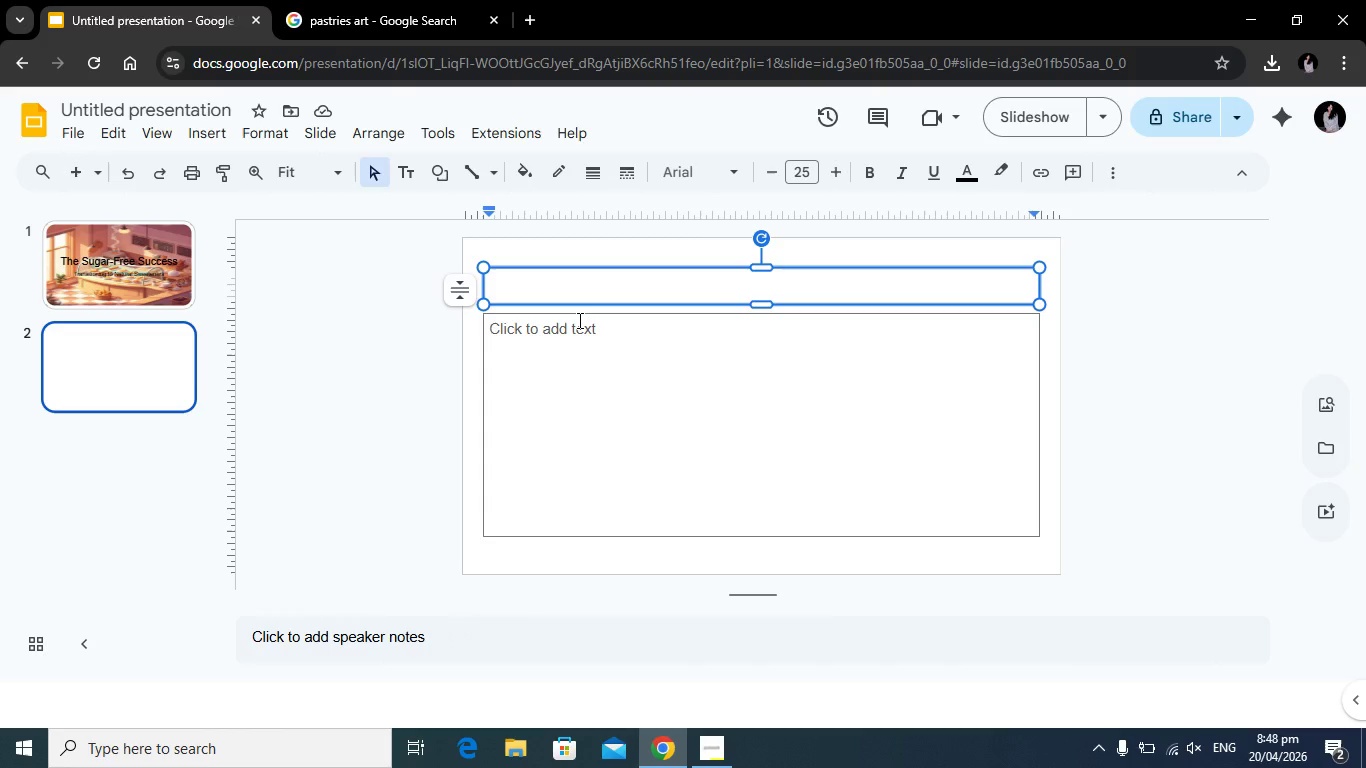 
wait(32.55)
 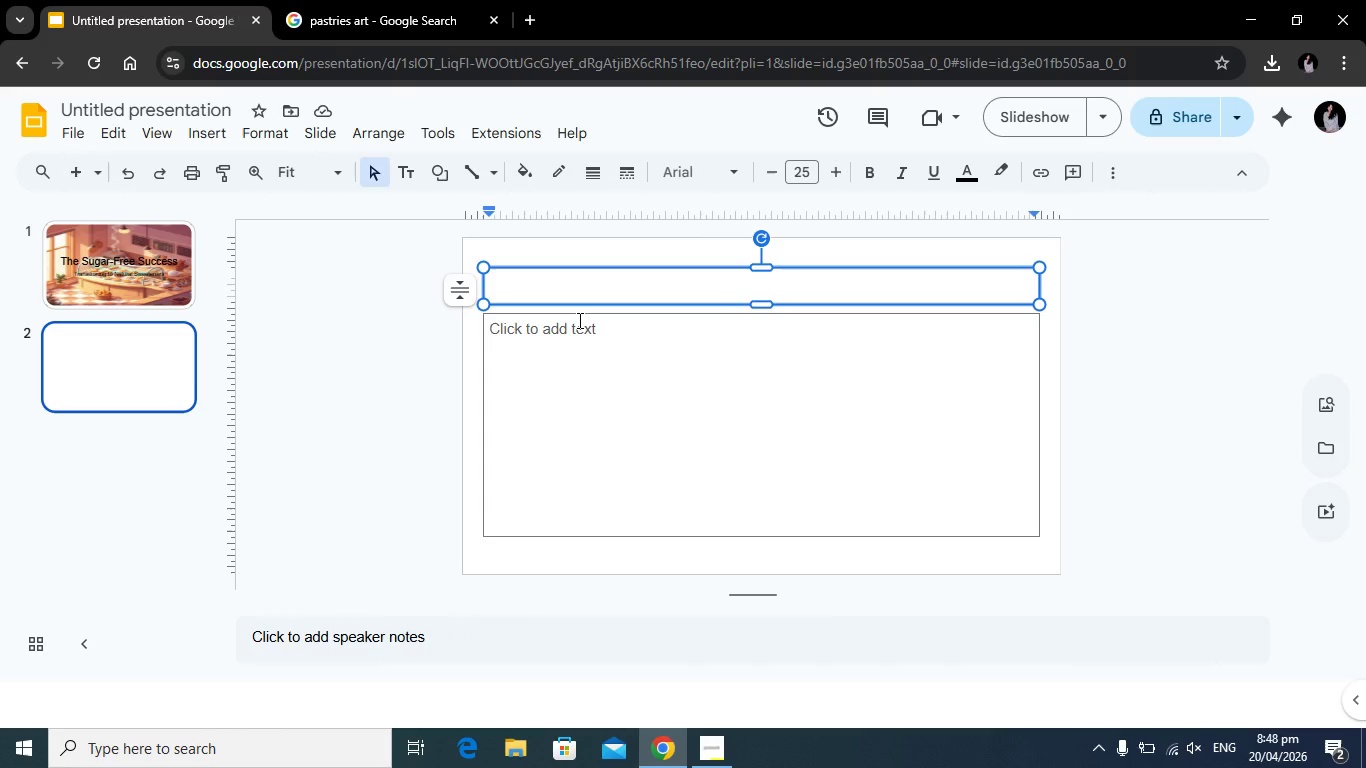 
left_click([674, 287])
 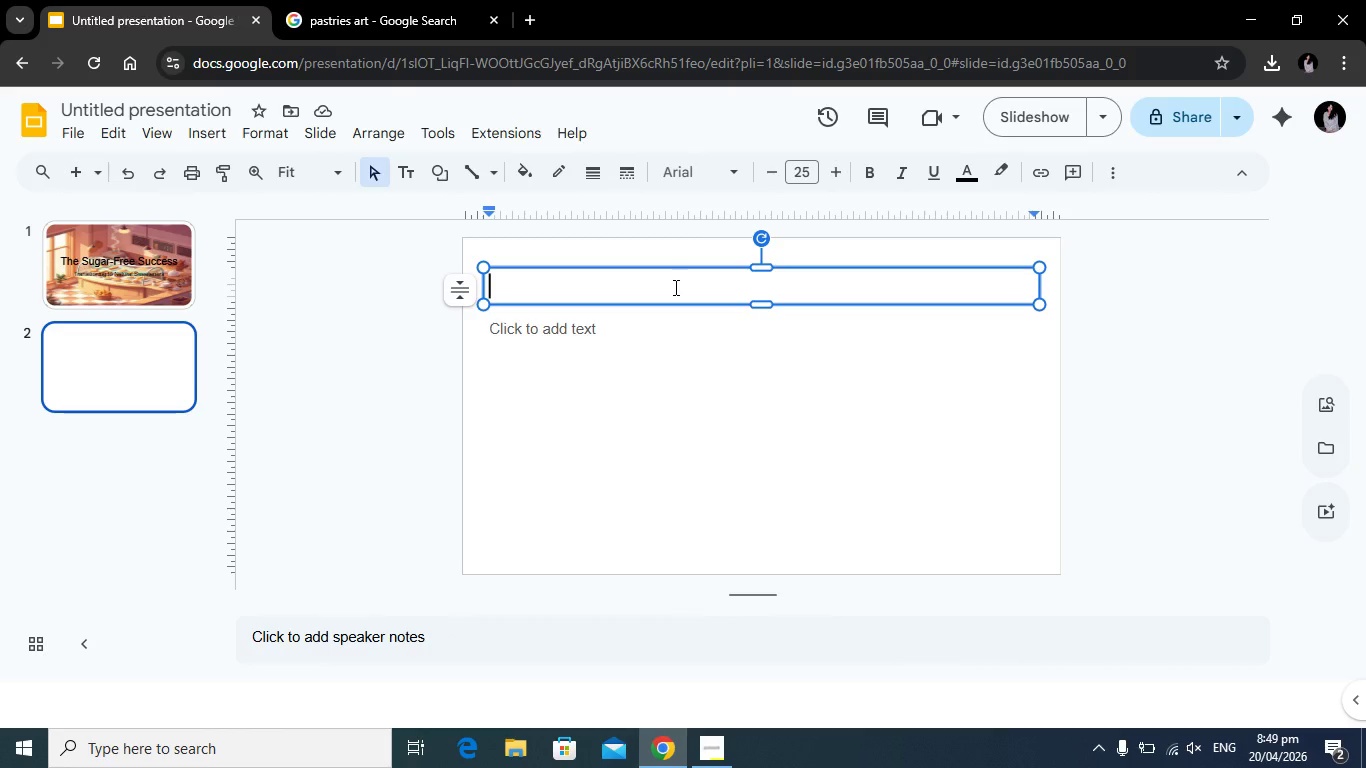 
type(WHY)
 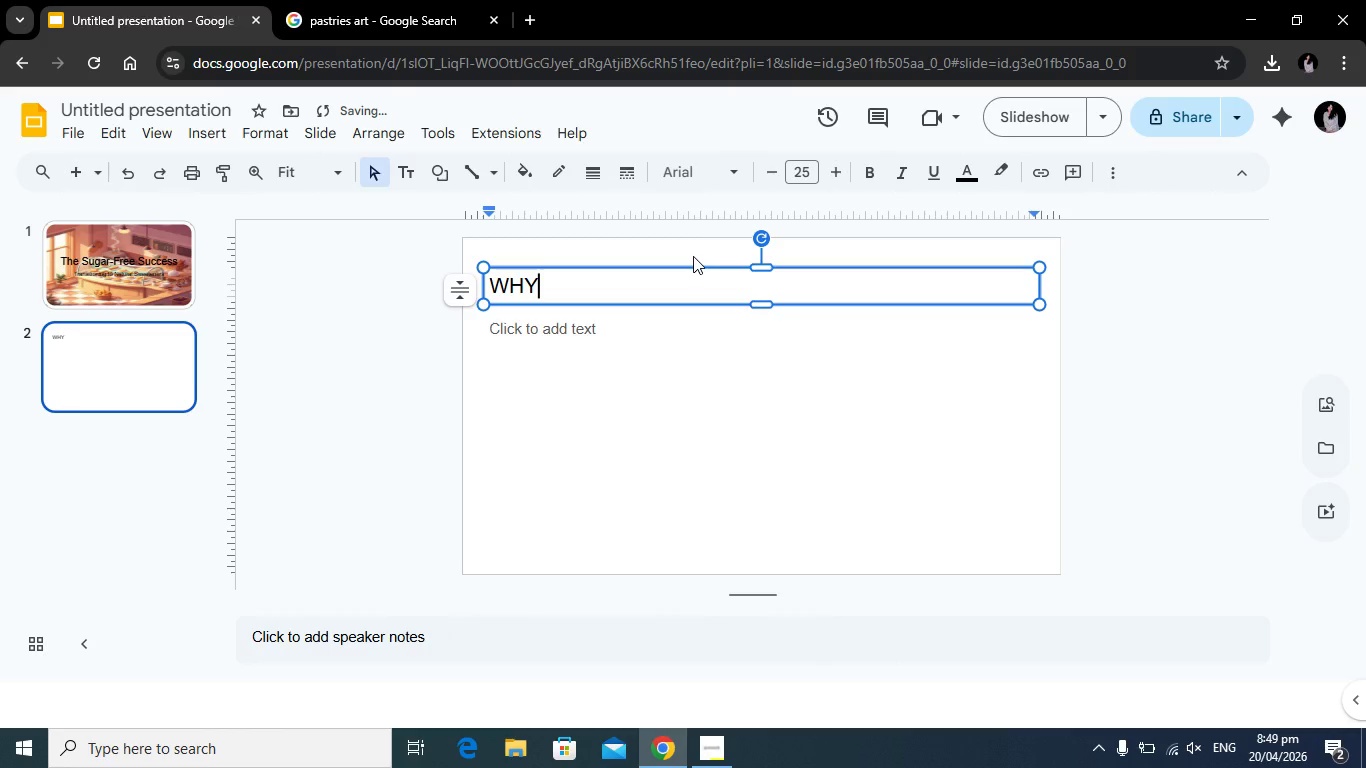 
left_click([693, 256])
 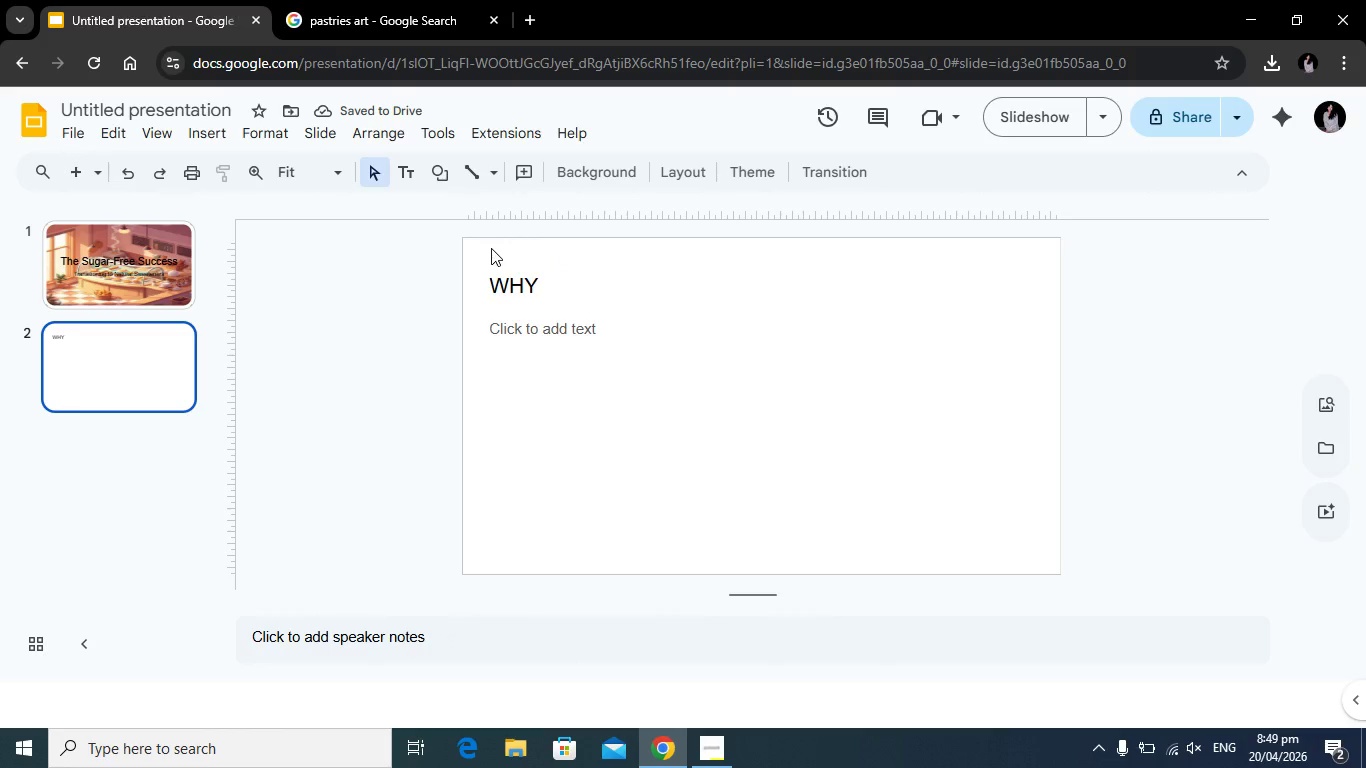 
left_click([491, 248])
 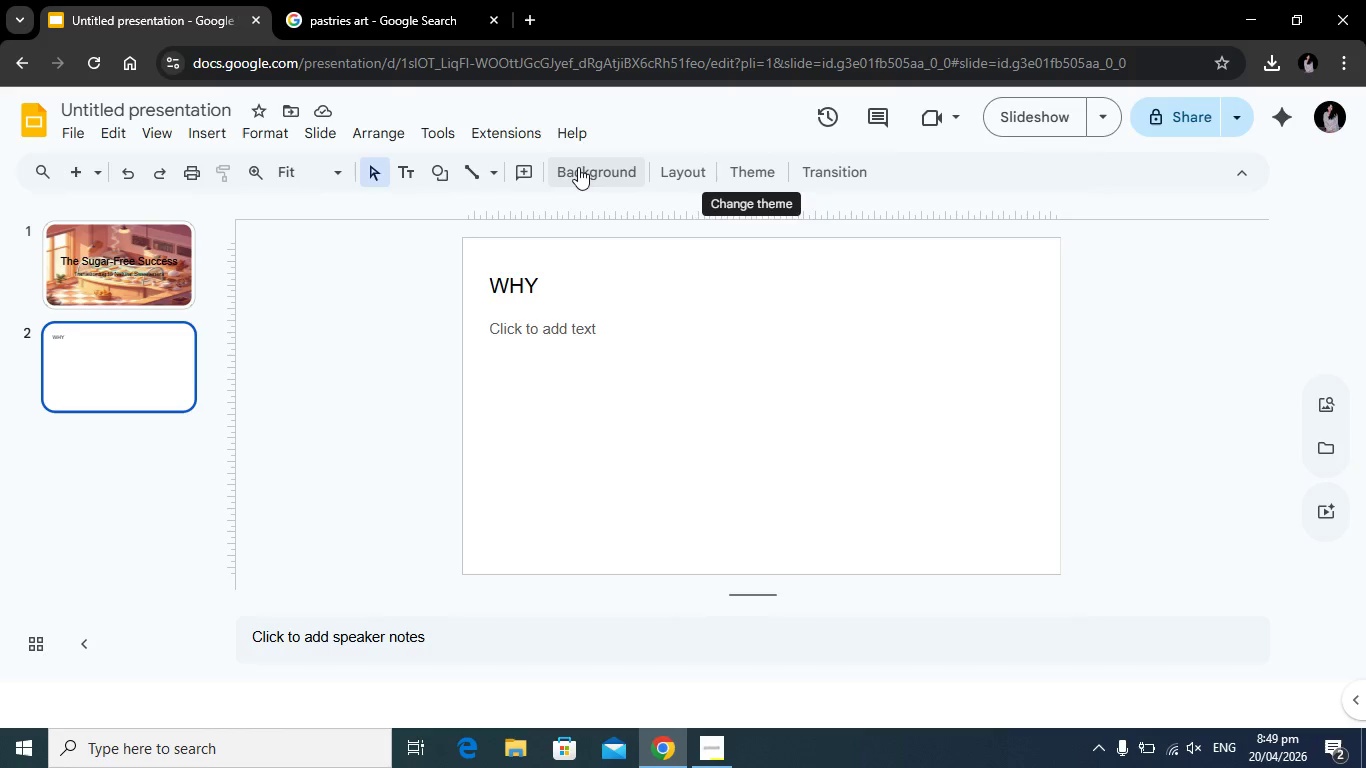 
left_click([578, 167])
 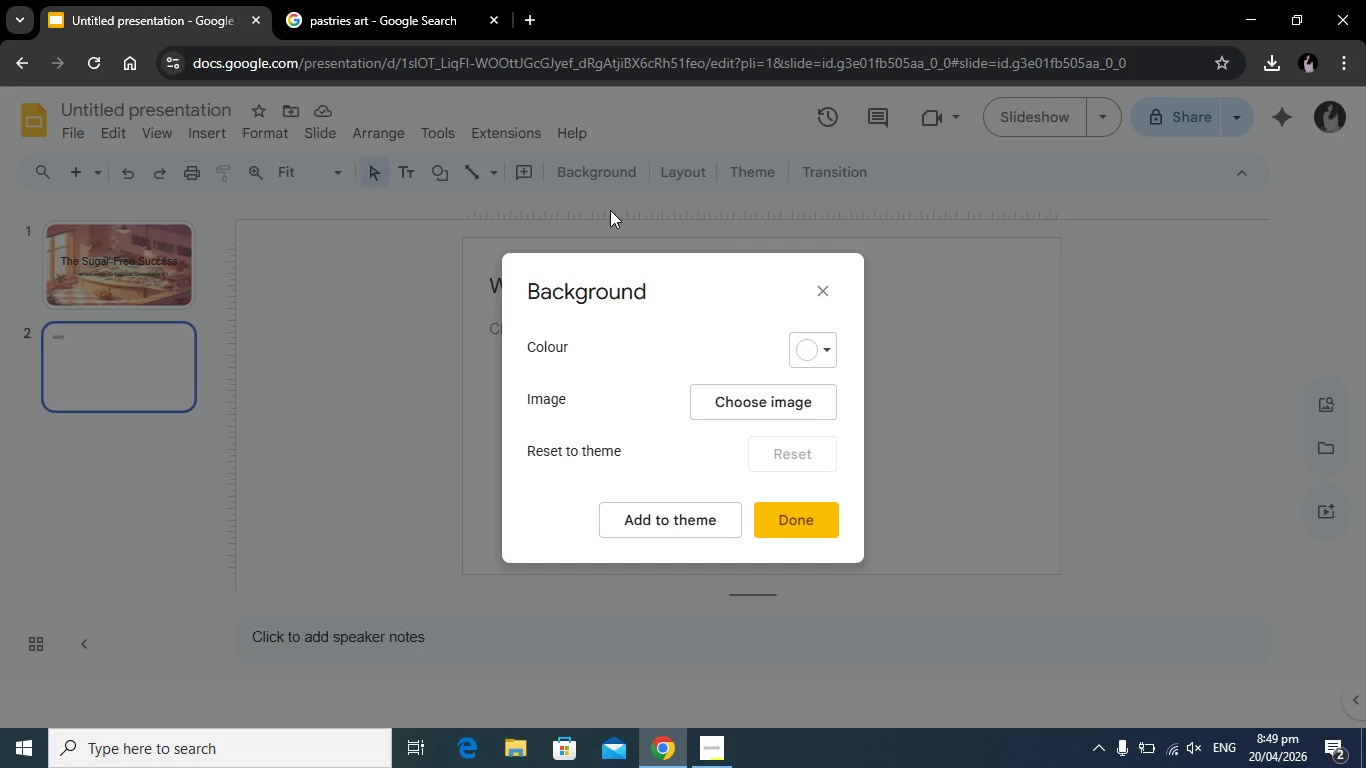 
left_click([811, 342])
 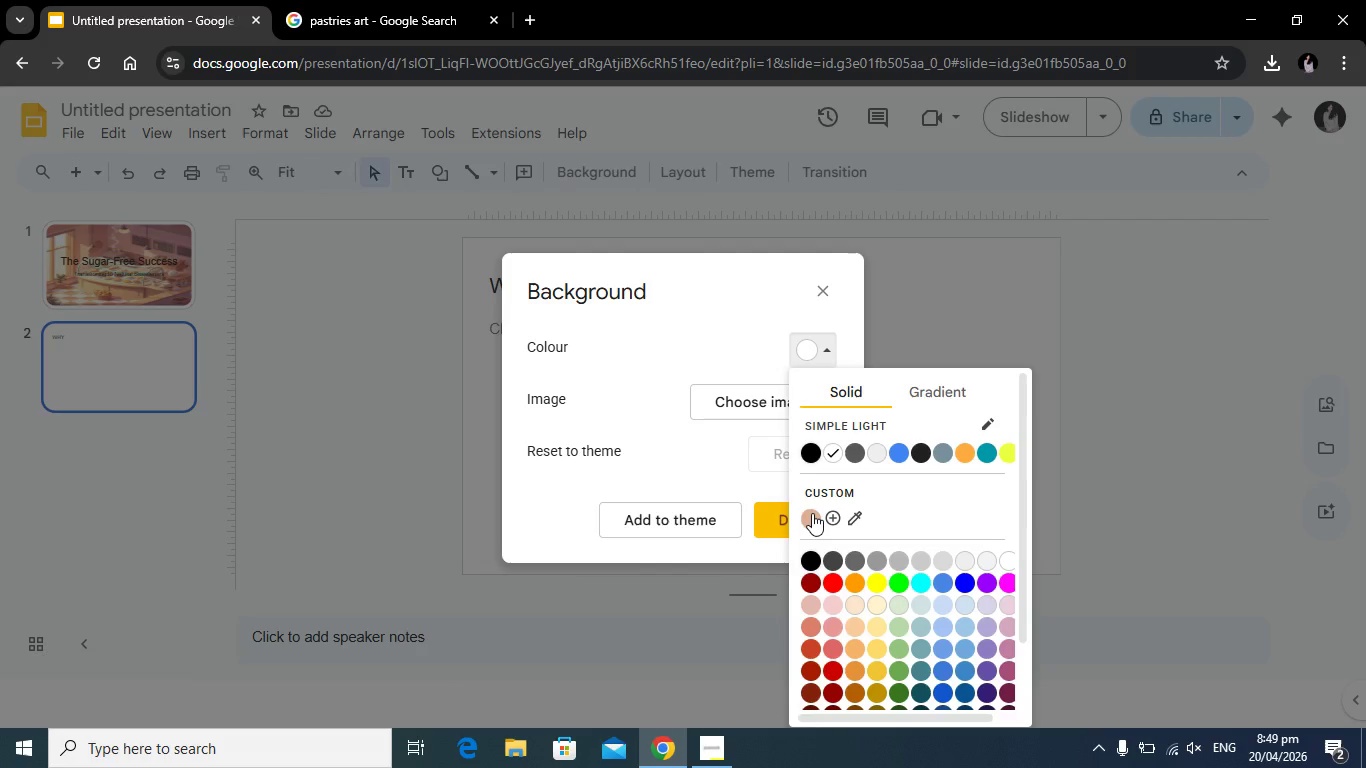 
left_click([810, 514])
 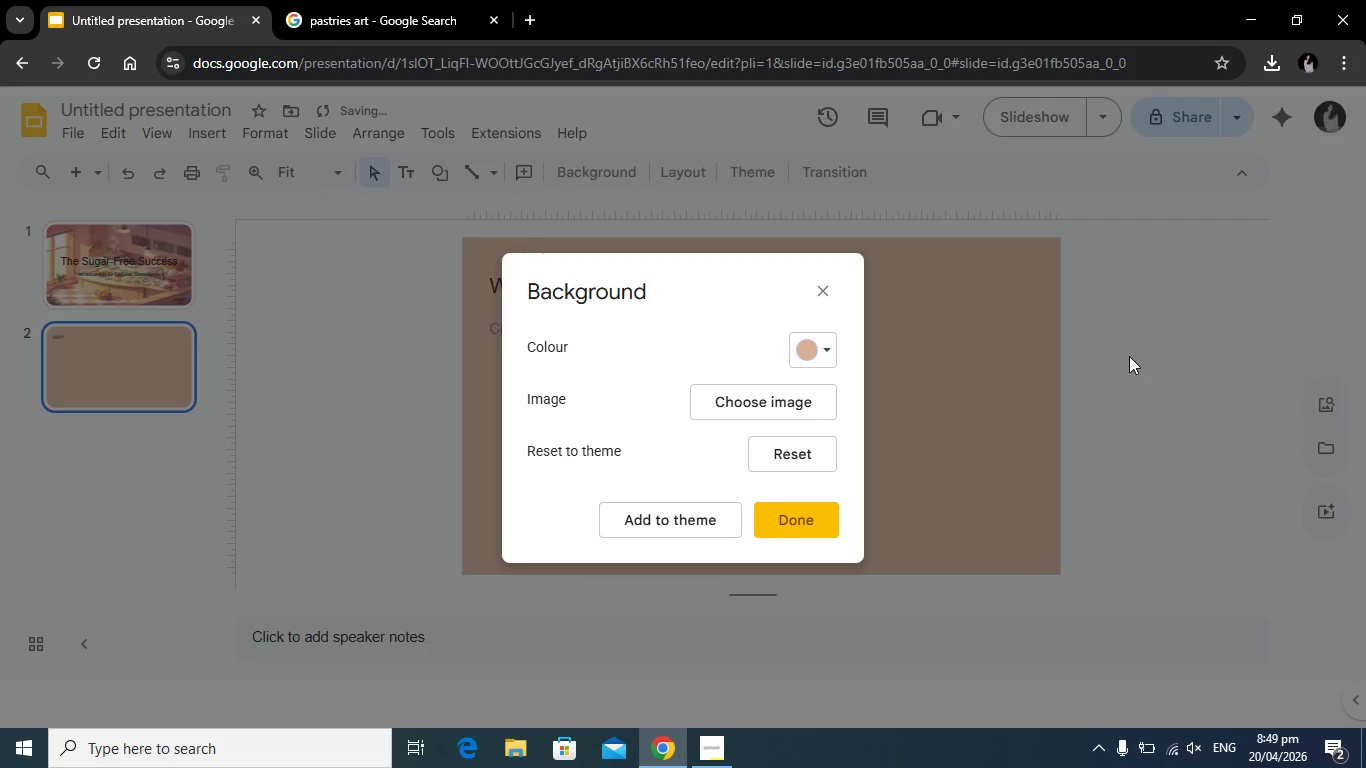 
left_click([1129, 356])
 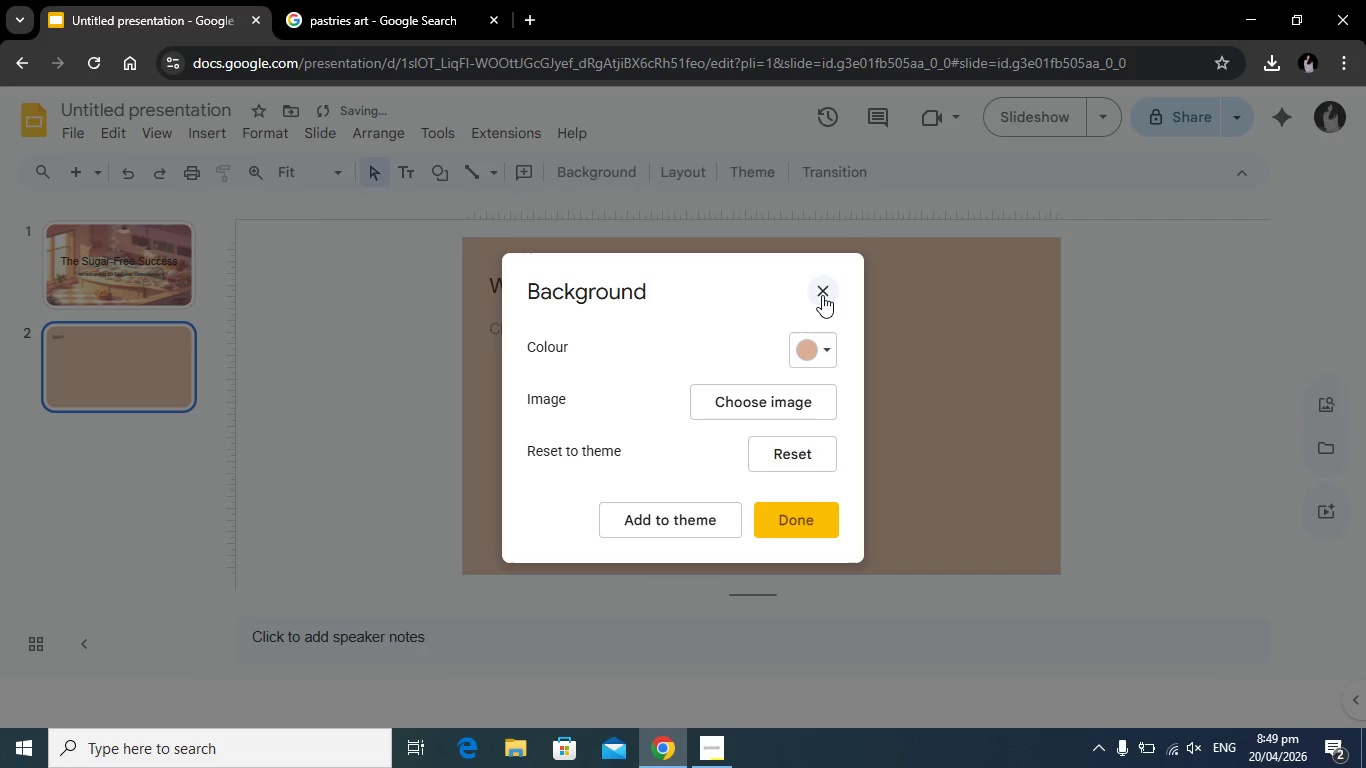 
left_click([822, 295])
 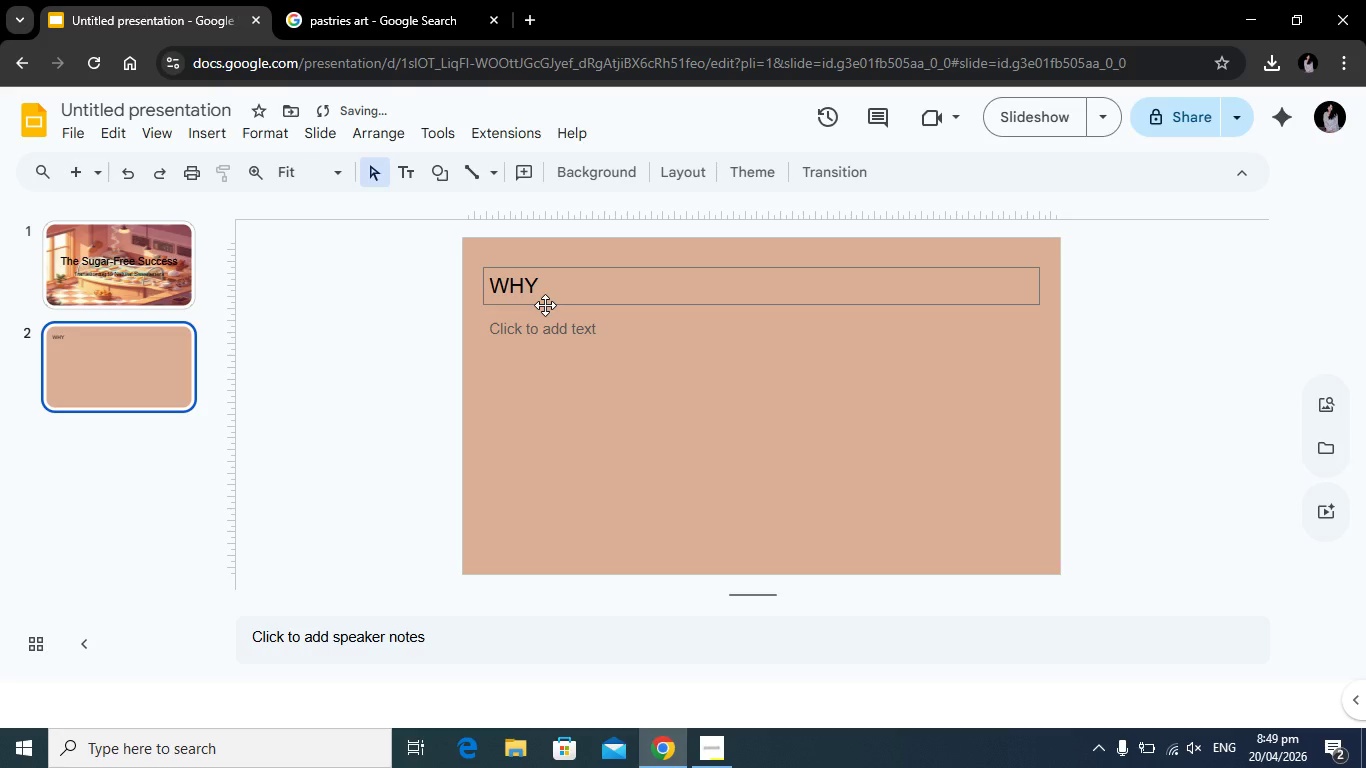 
left_click([537, 335])
 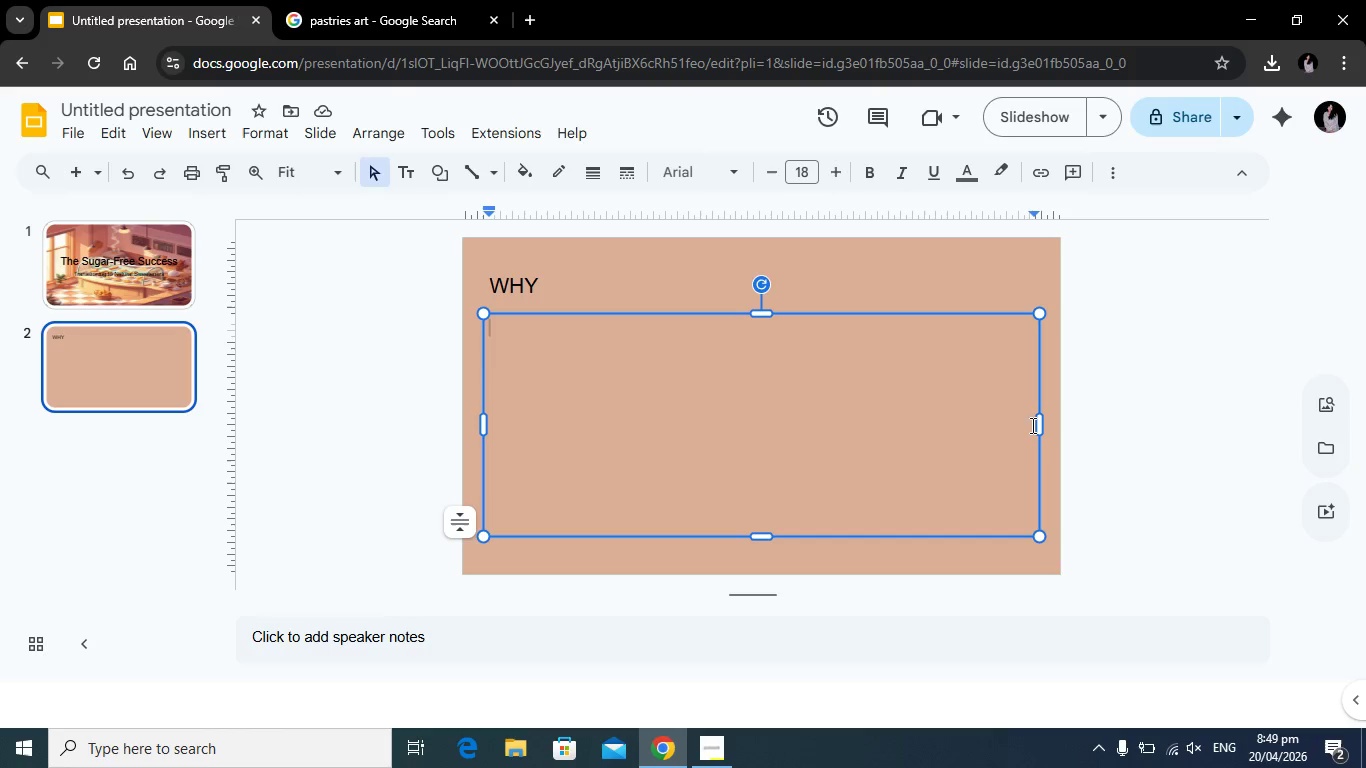 
wait(11.66)
 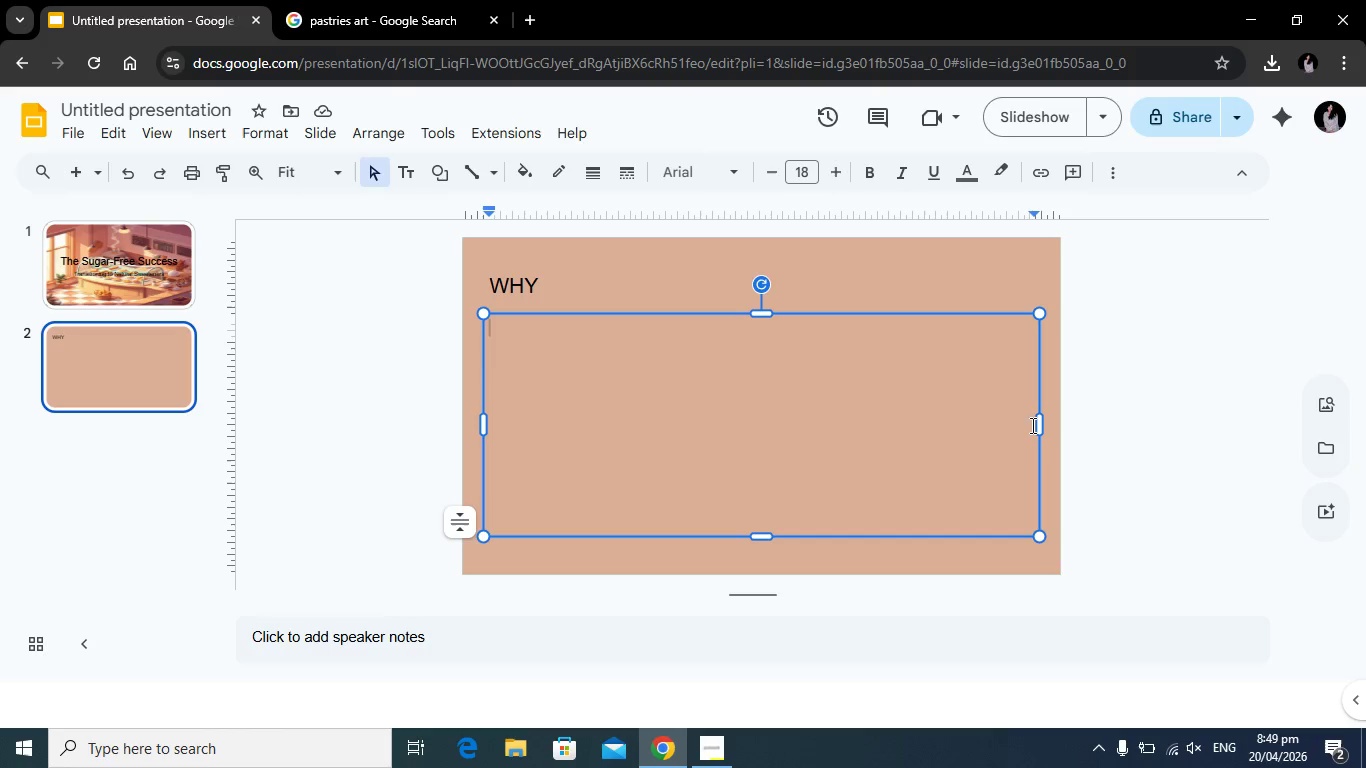 
left_click([1109, 171])
 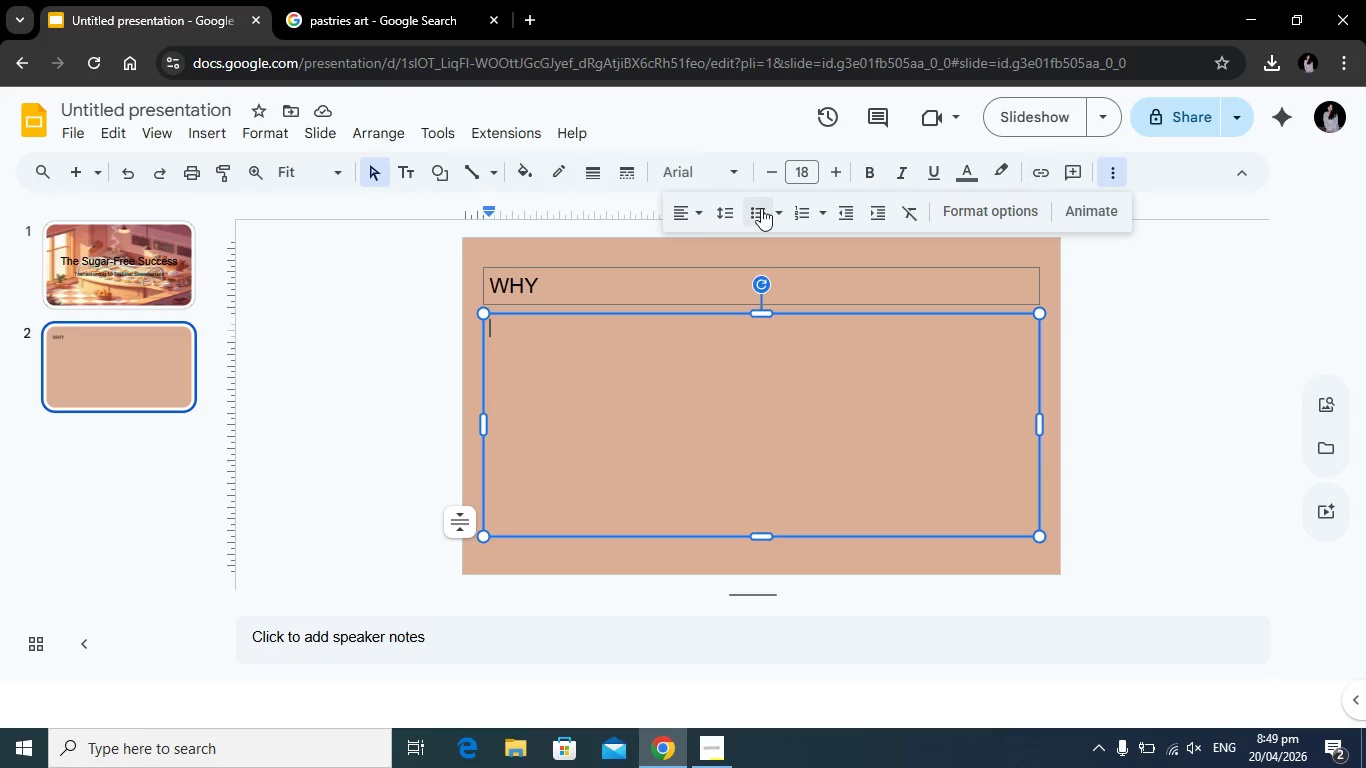 
left_click([761, 208])
 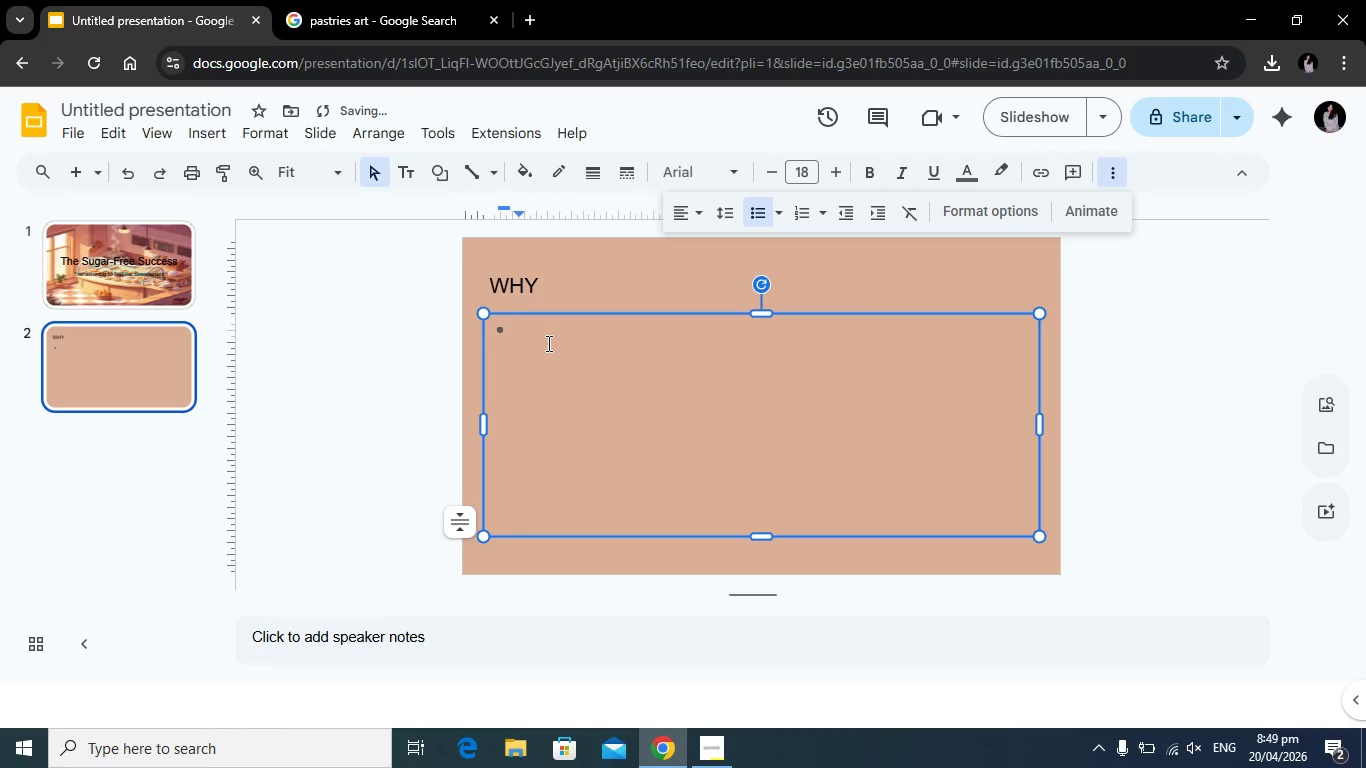 
type(Rising demand for healthier )
 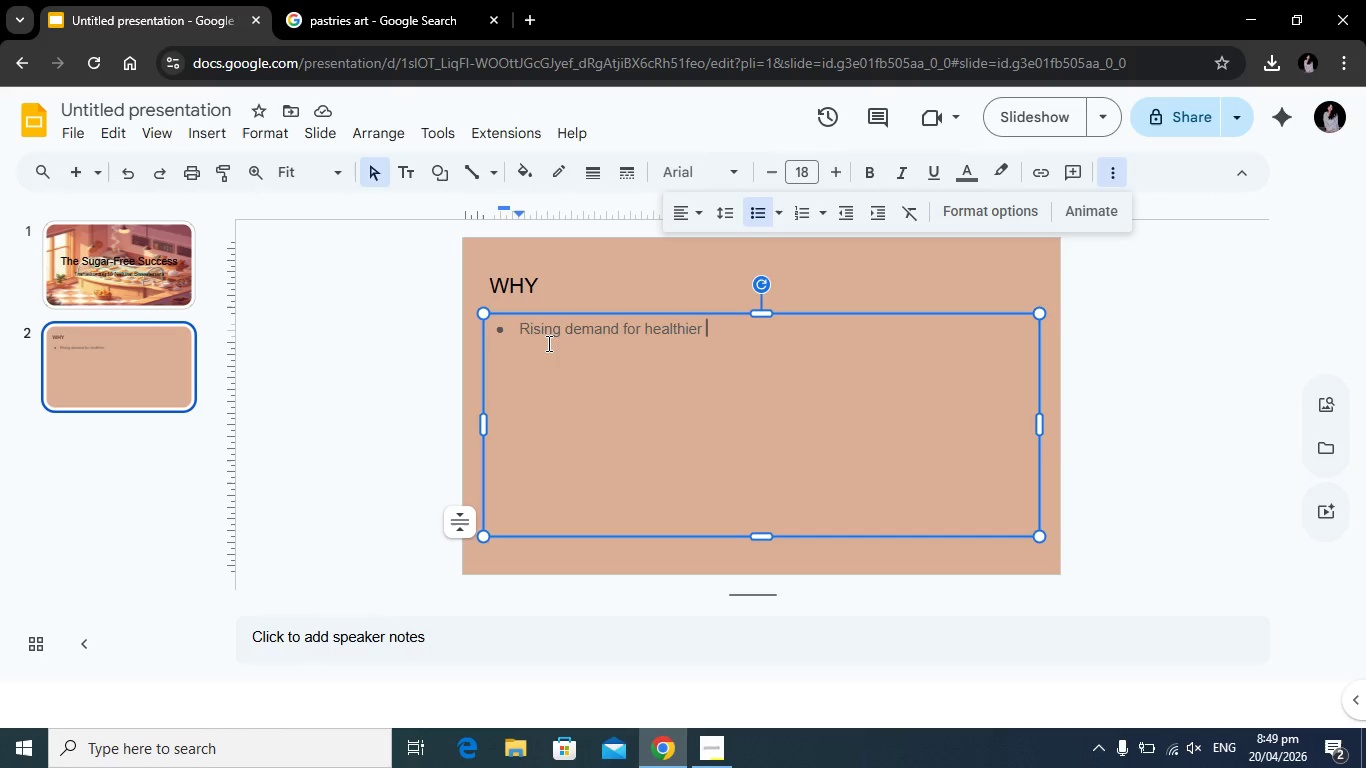 
wait(17.45)
 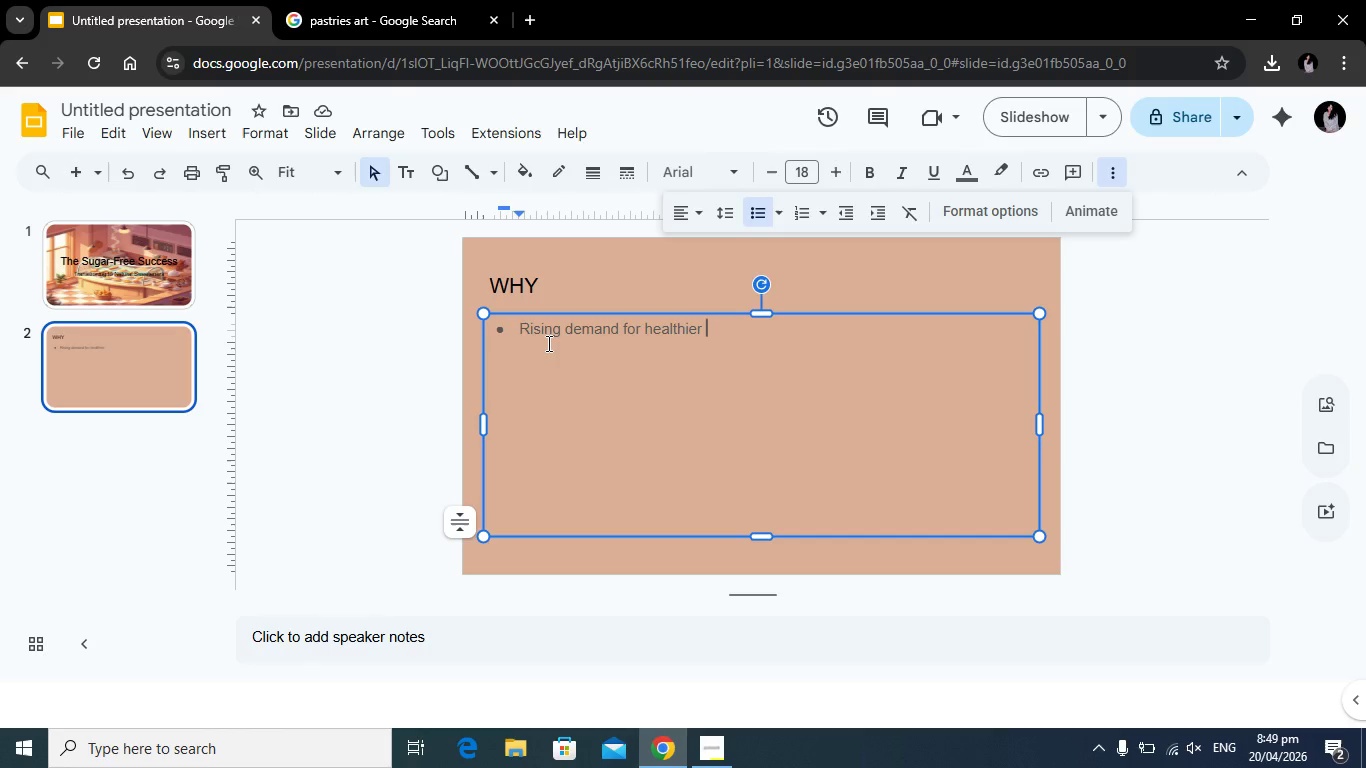 
left_click([721, 341])
 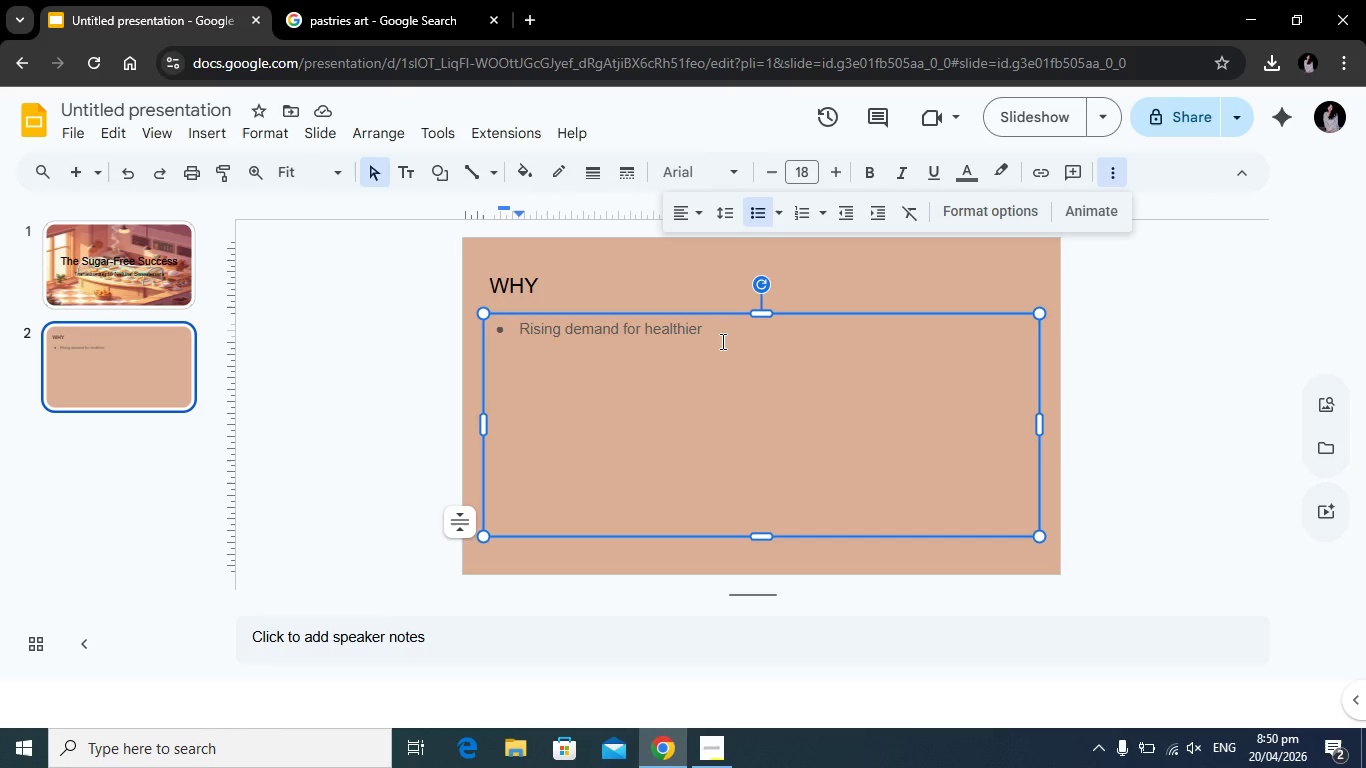 
type(dessert )
 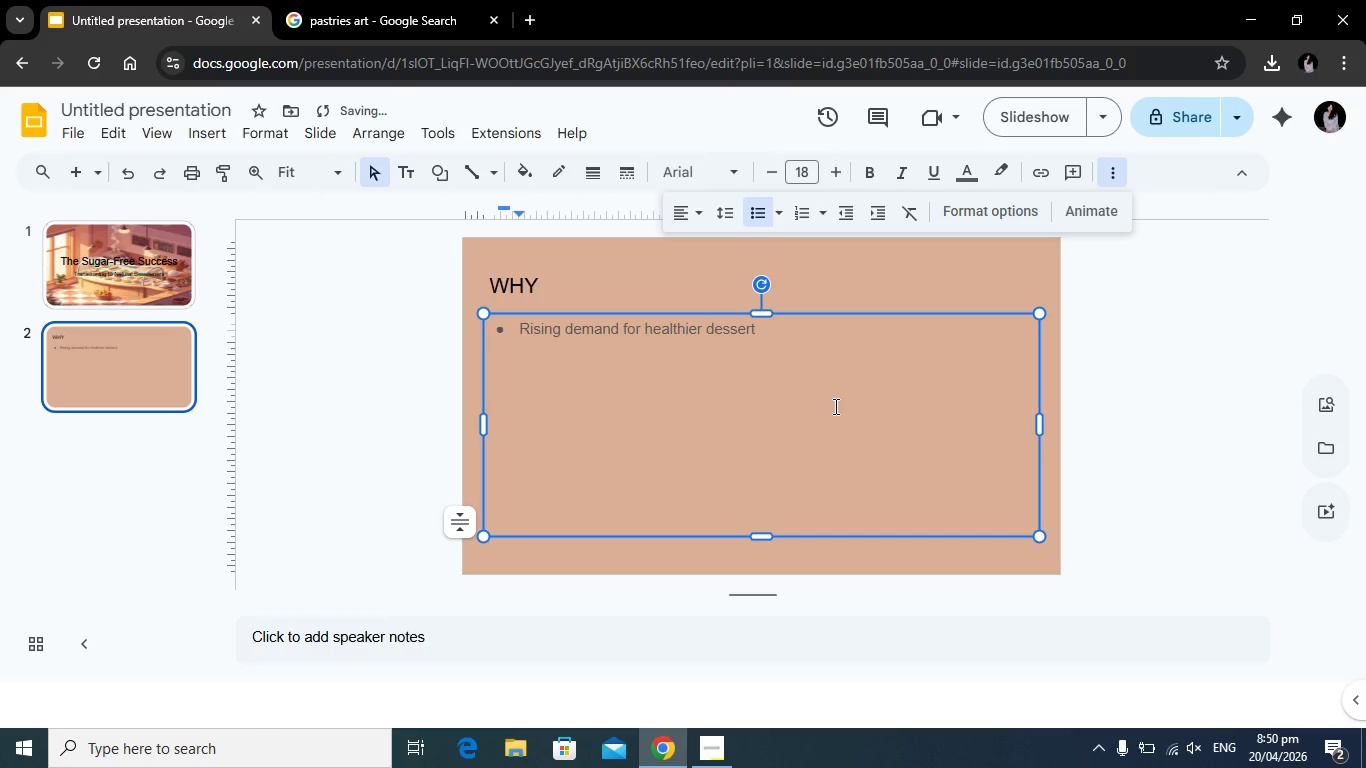 
type(options)
 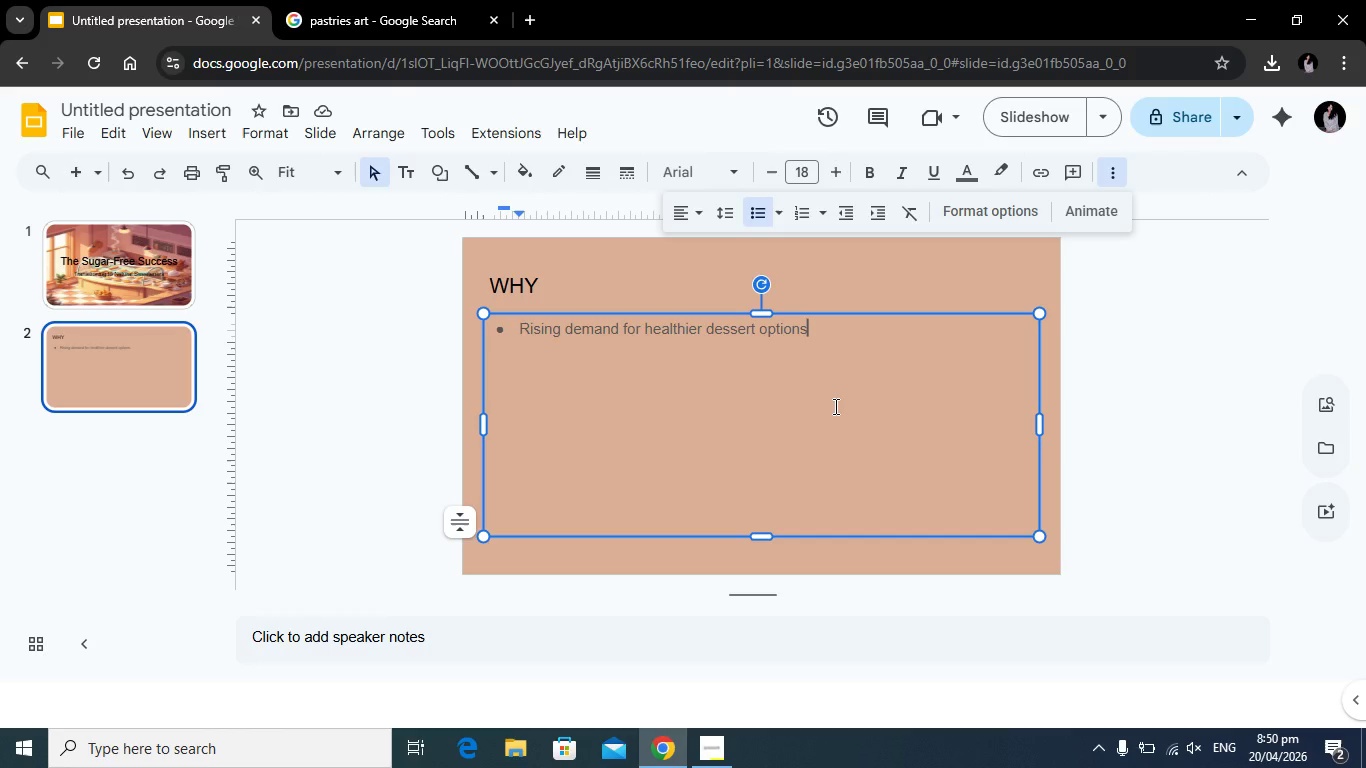 
wait(7.44)
 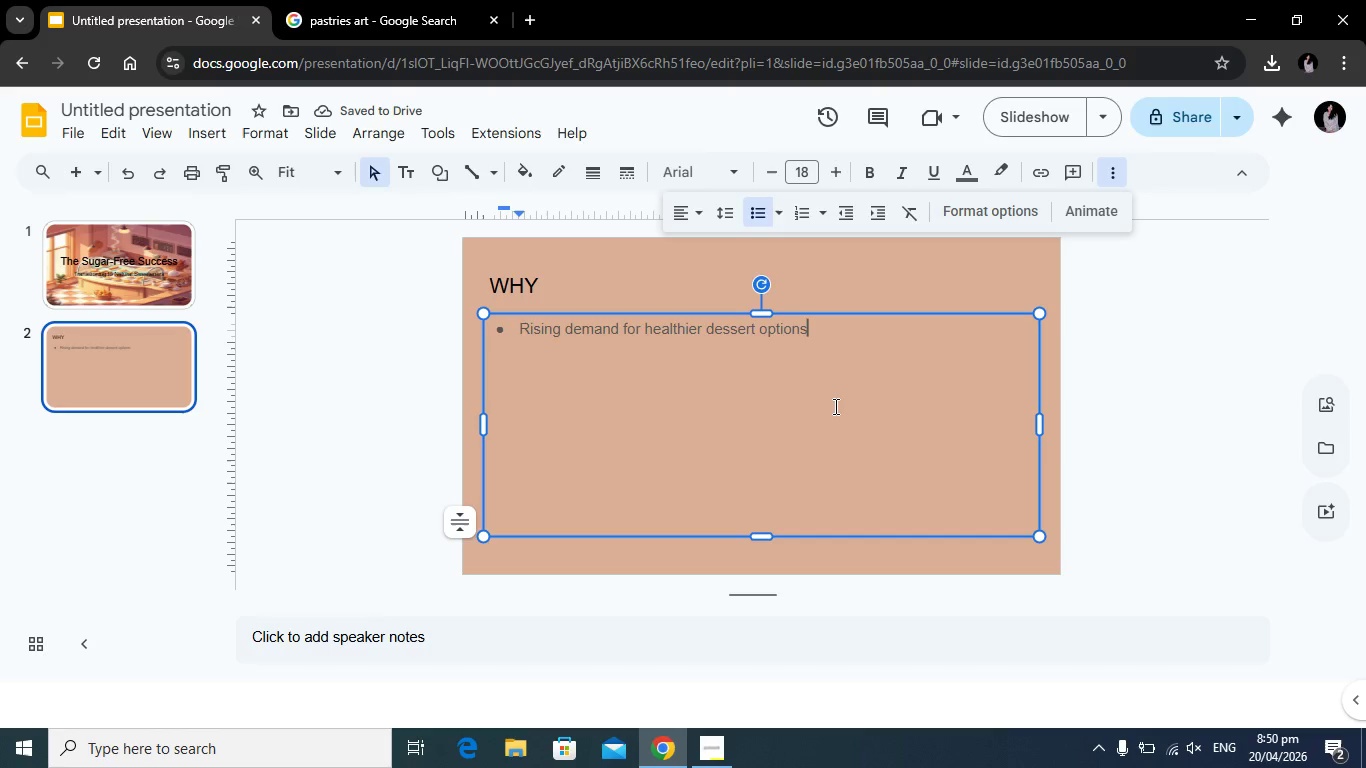 
key(Enter)
 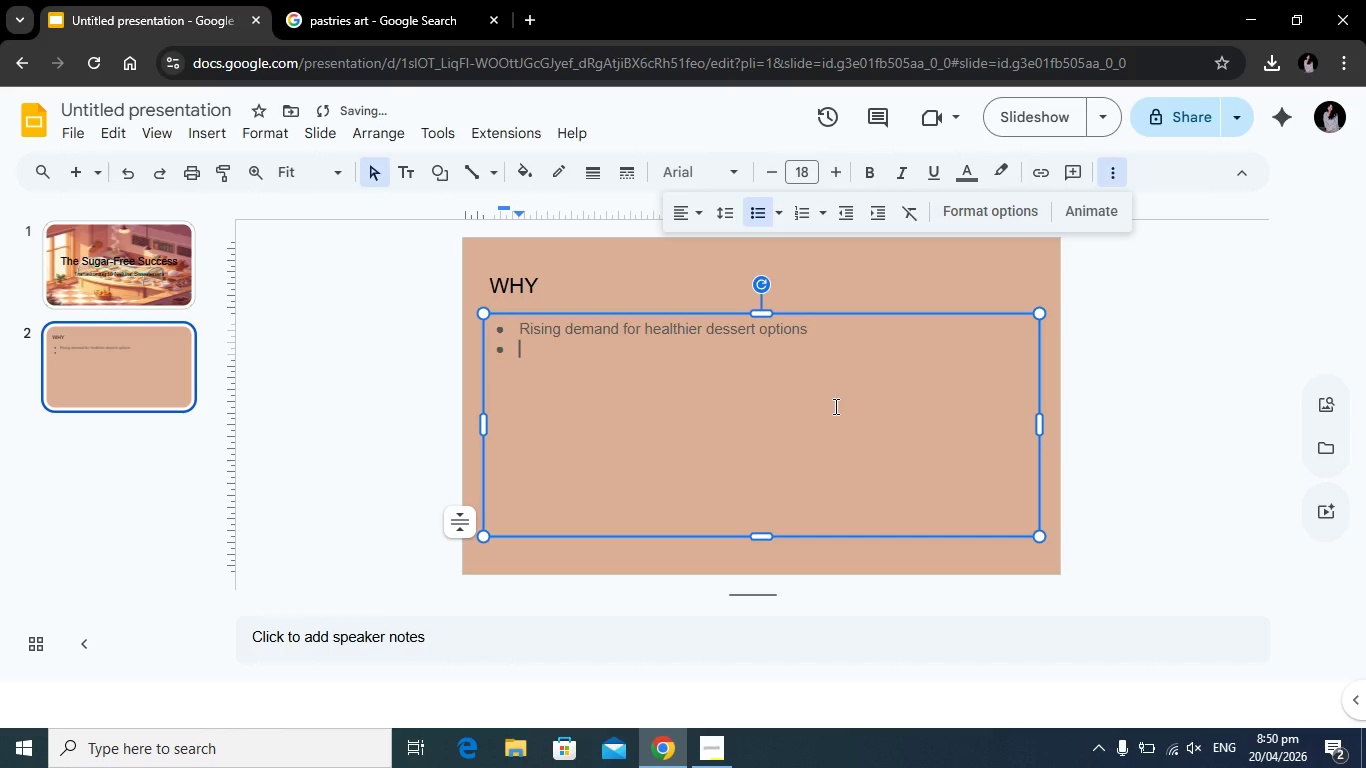 
type(Customers seeking low-glycemic alternatives)
 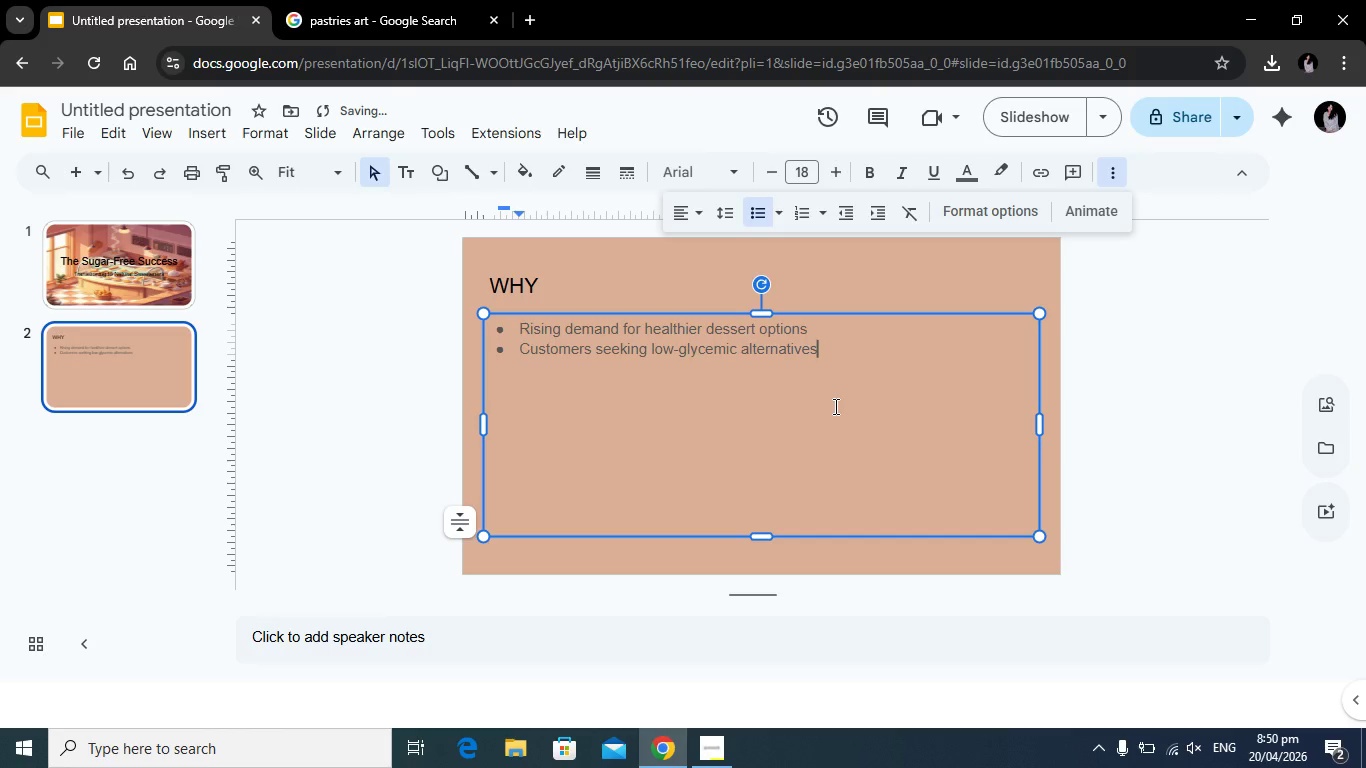 
key(Enter)
 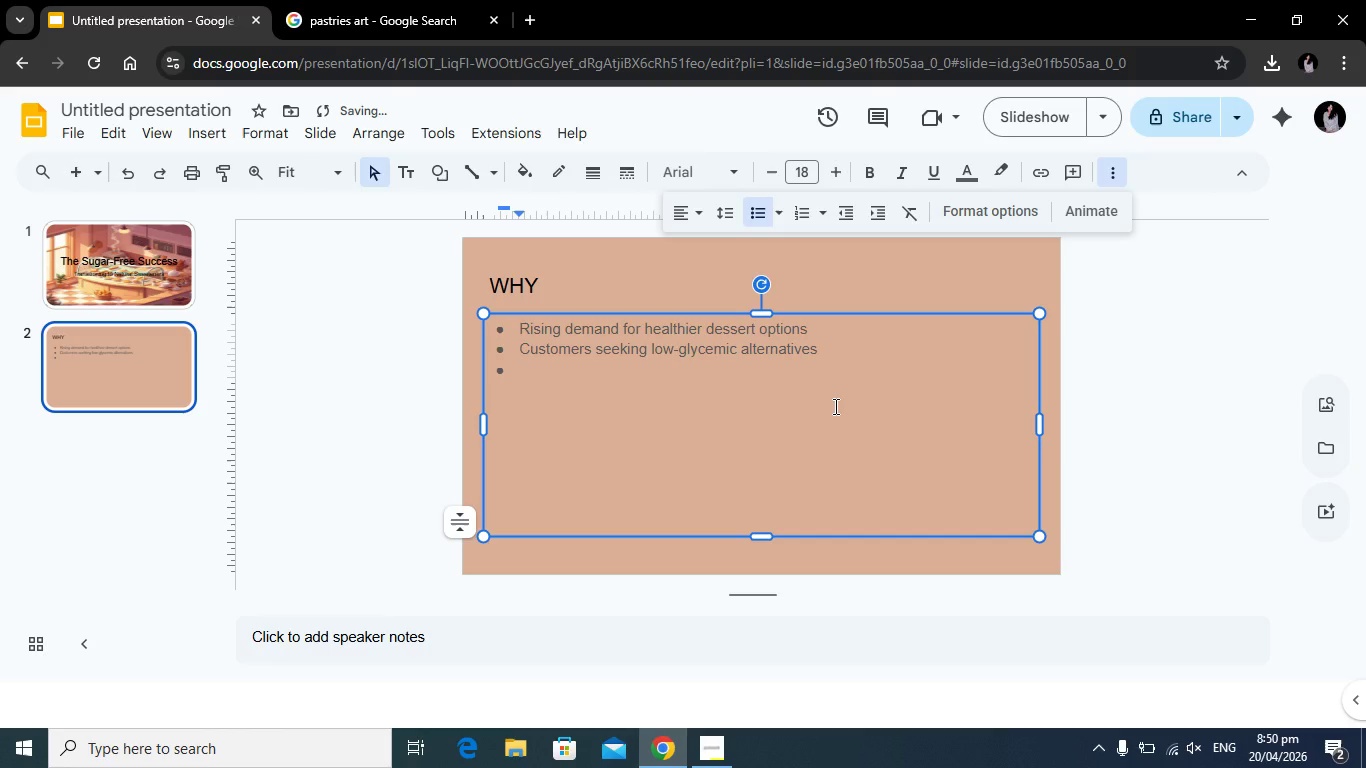 
type(Growing market for guilt)
key(Backspace)
key(Backspace)
key(Backspace)
key(Backspace)
key(Backspace)
type("guilt-free" indulgence )
 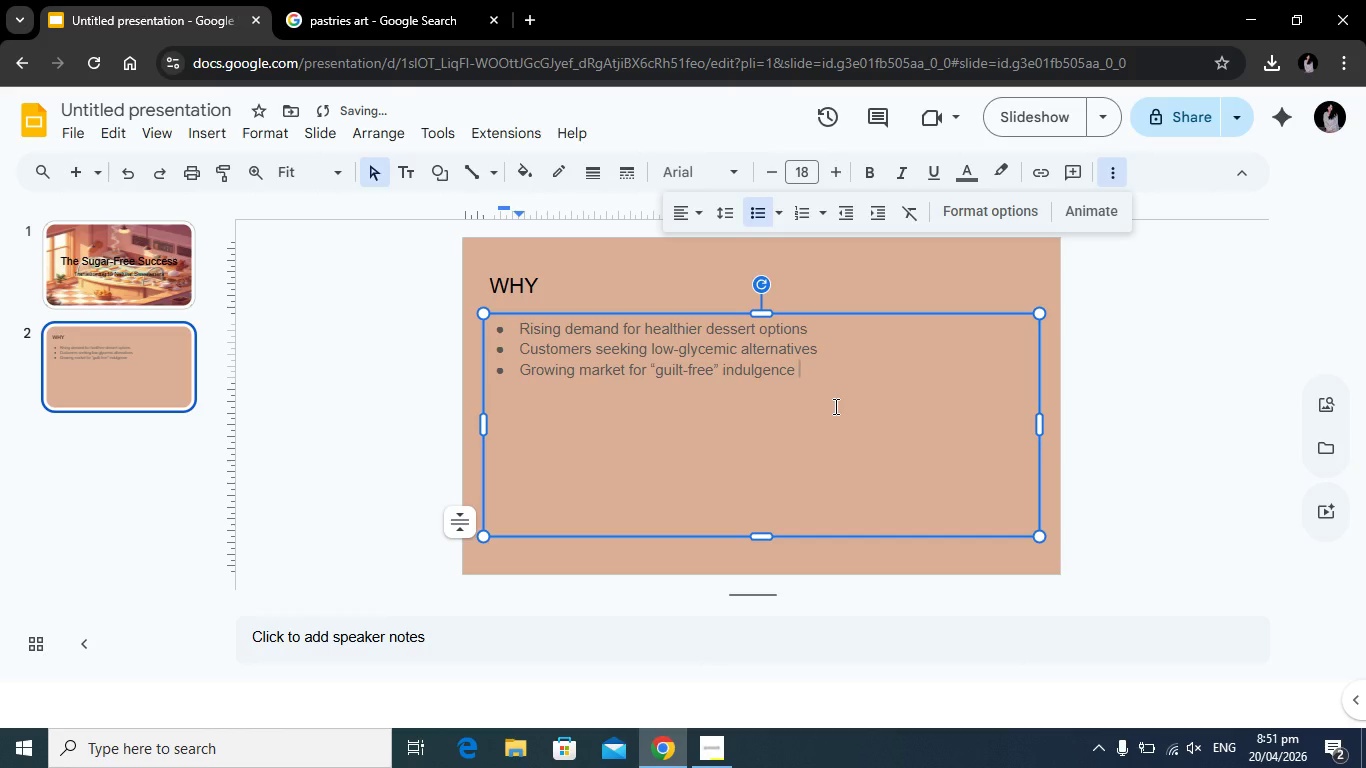 
wait(8.38)
 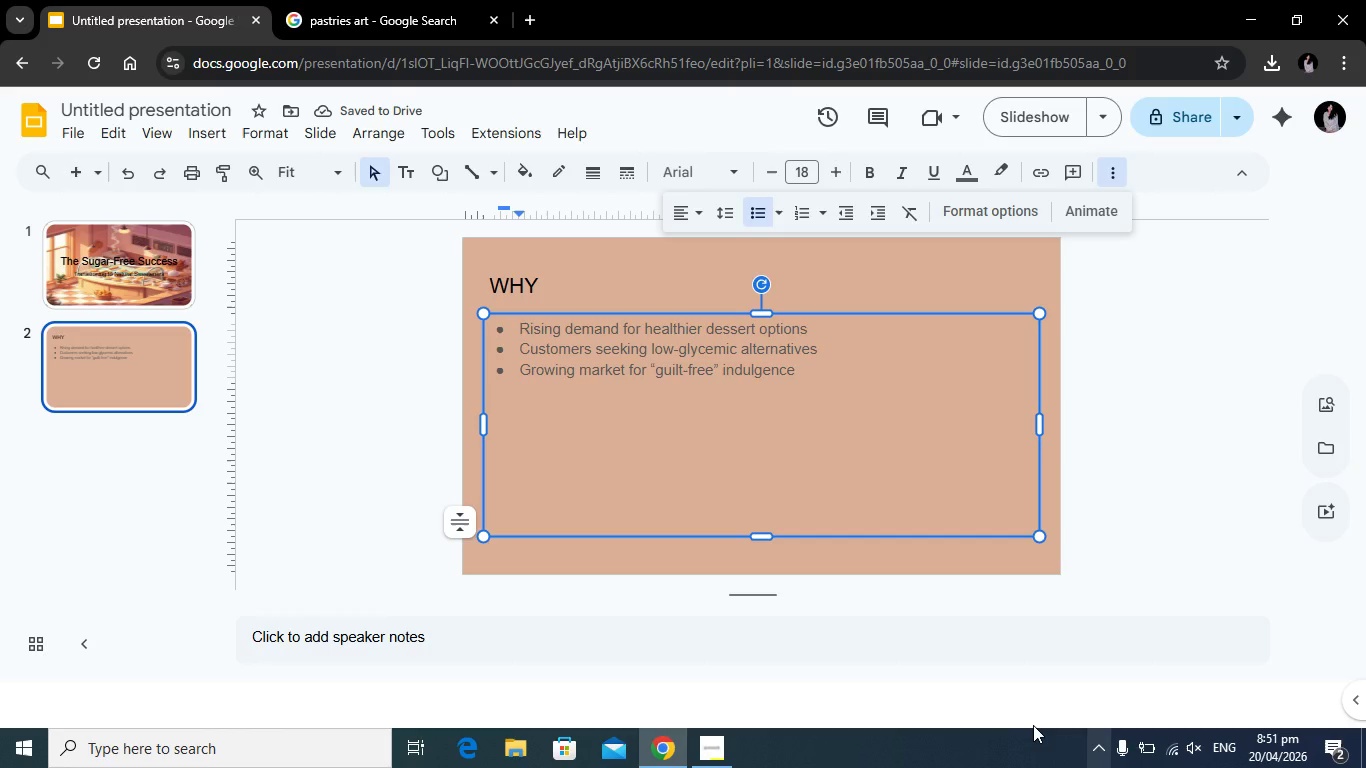 
key(Enter)
 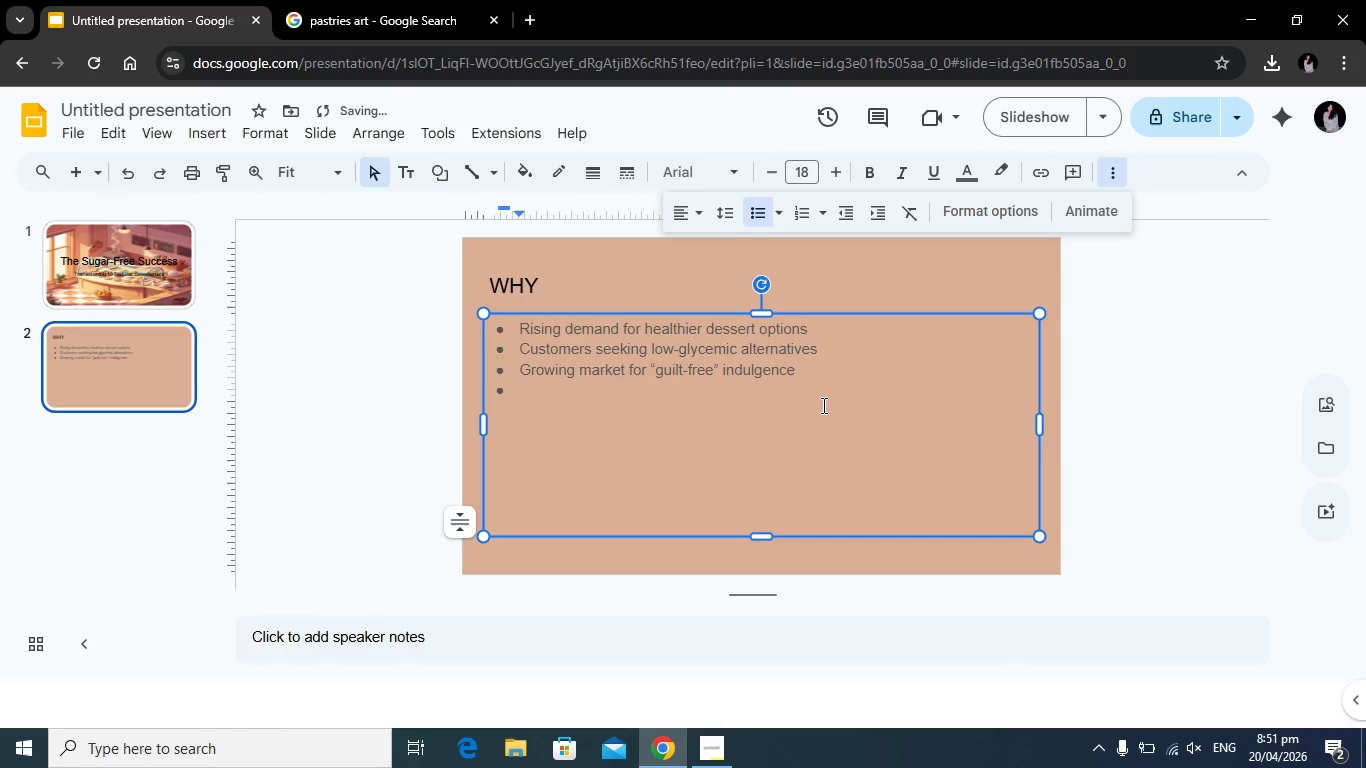 
type(Competitive edge )
 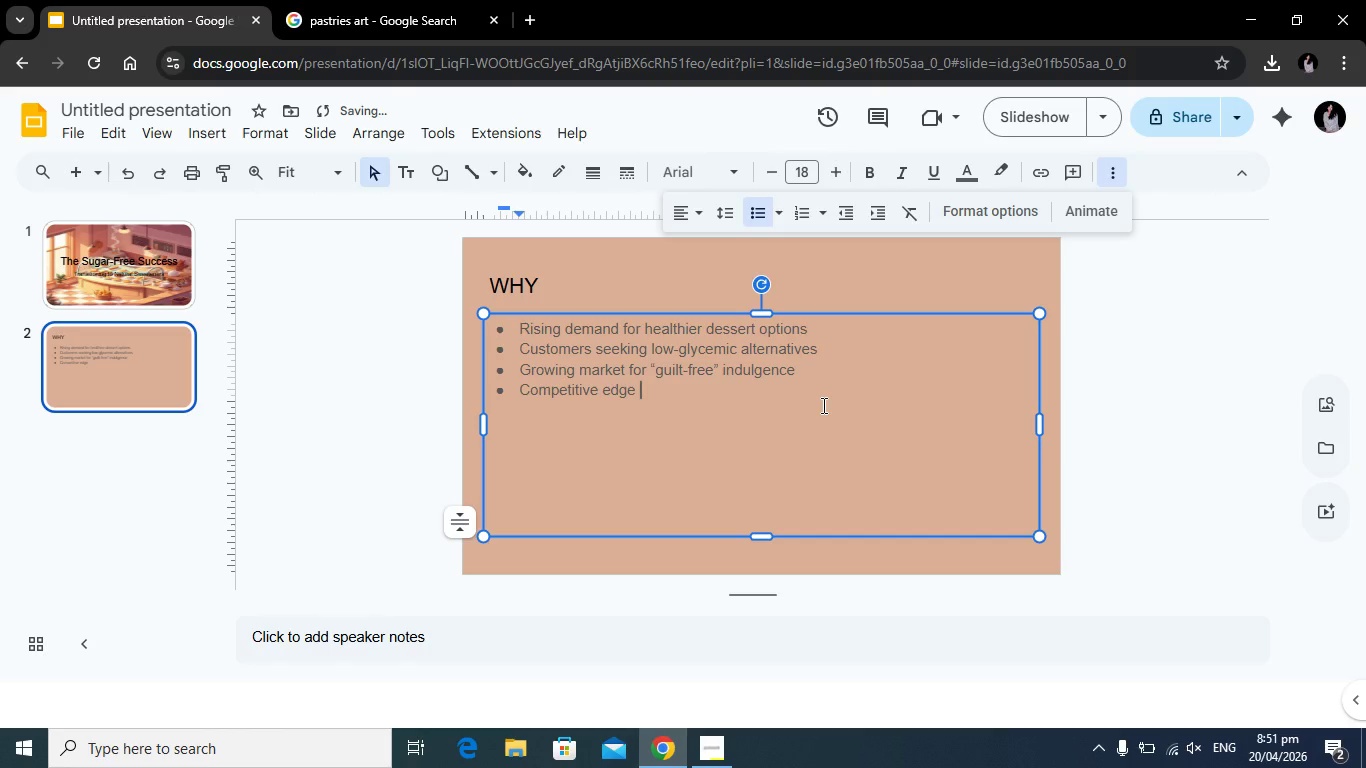 
type(for modern patisserie brands)
 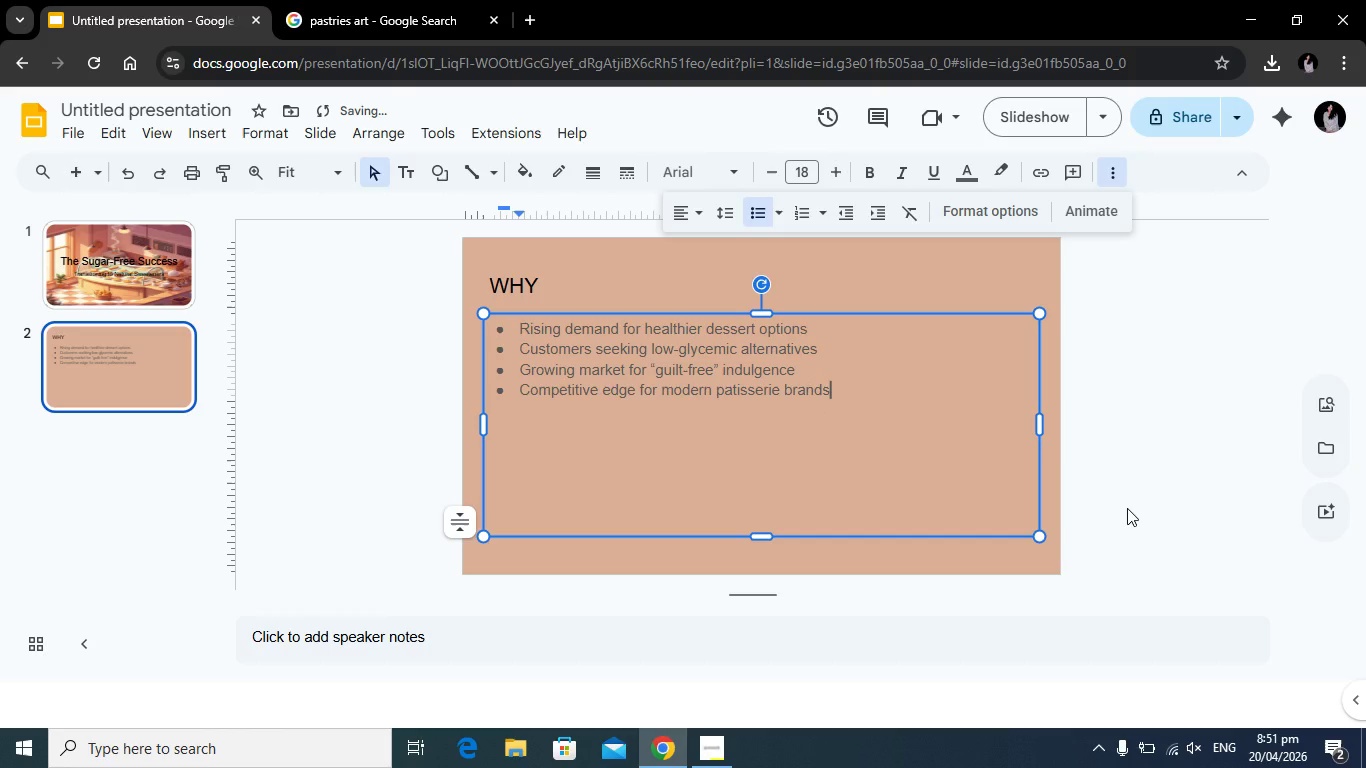 
key(Alt+Tab)